 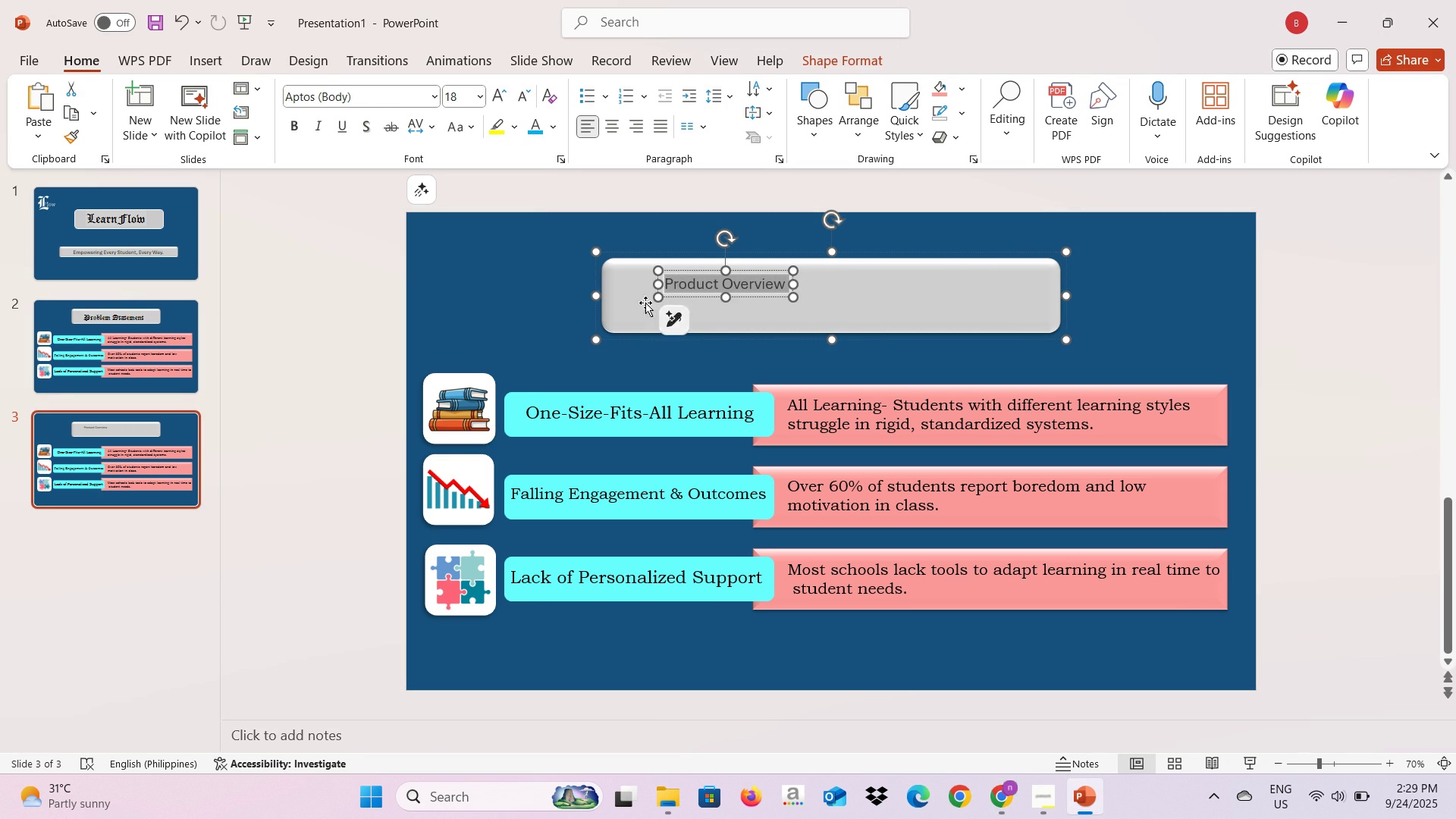 
left_click([428, 101])
 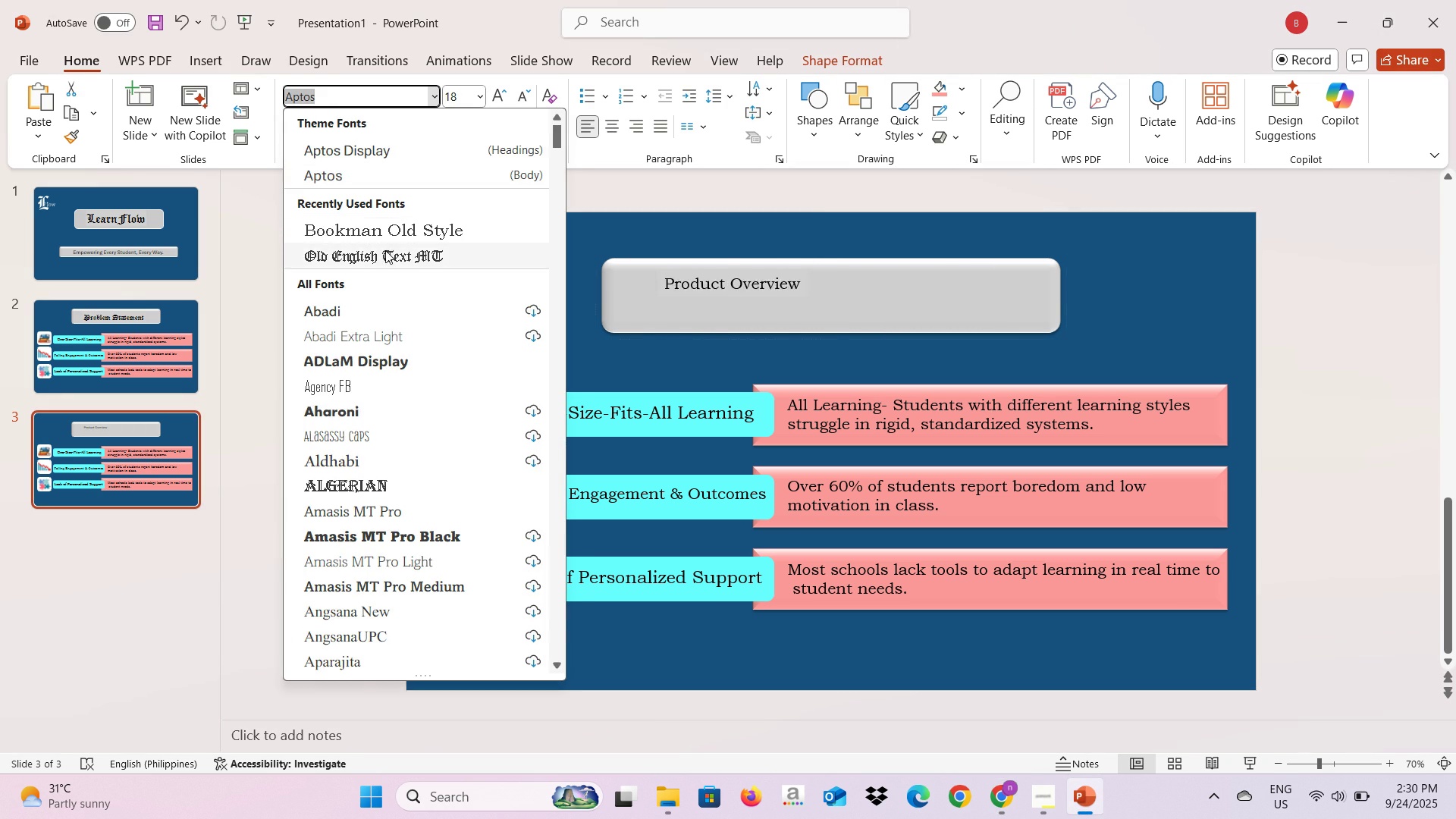 
left_click([385, 250])
 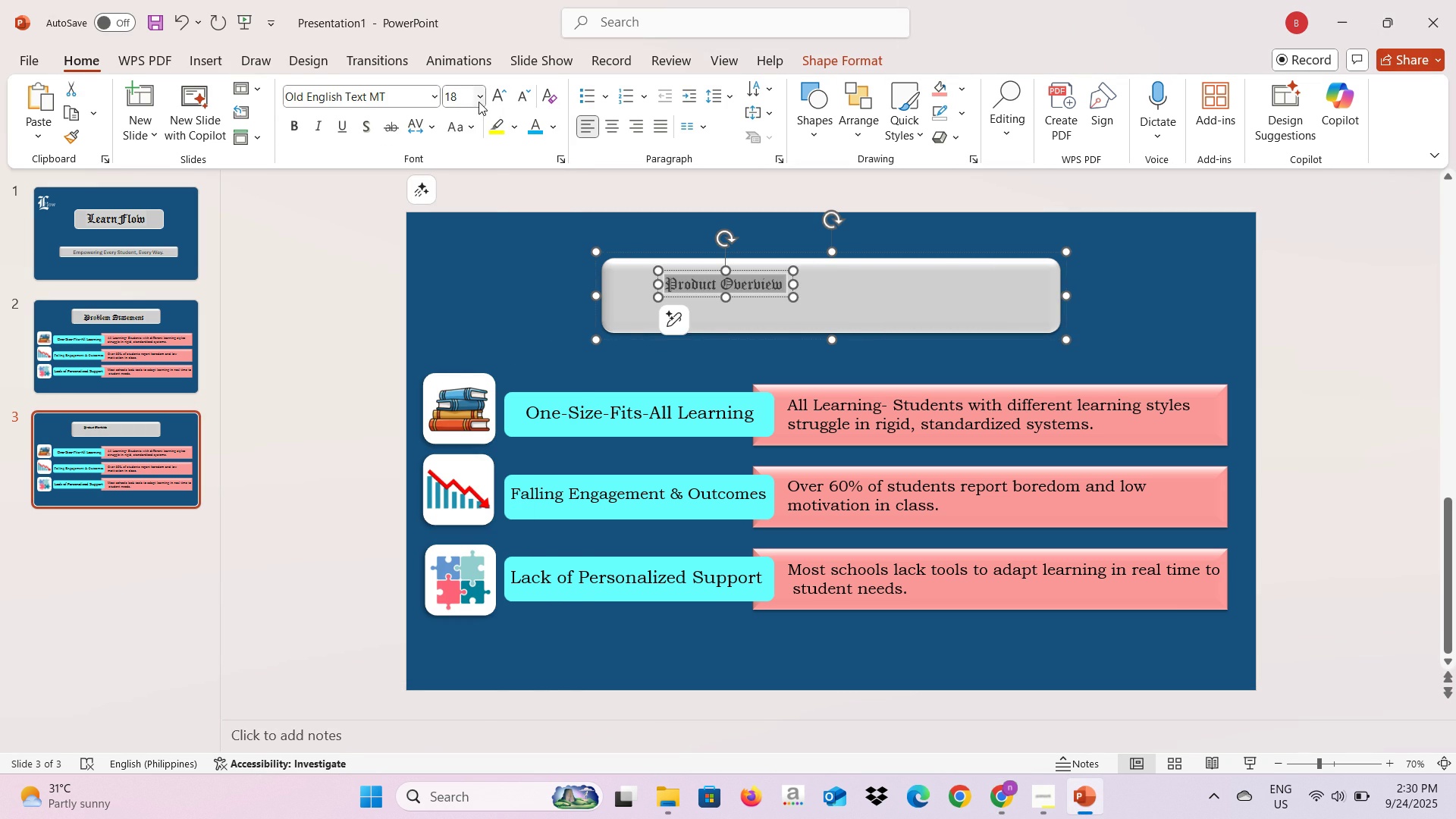 
left_click([479, 102])
 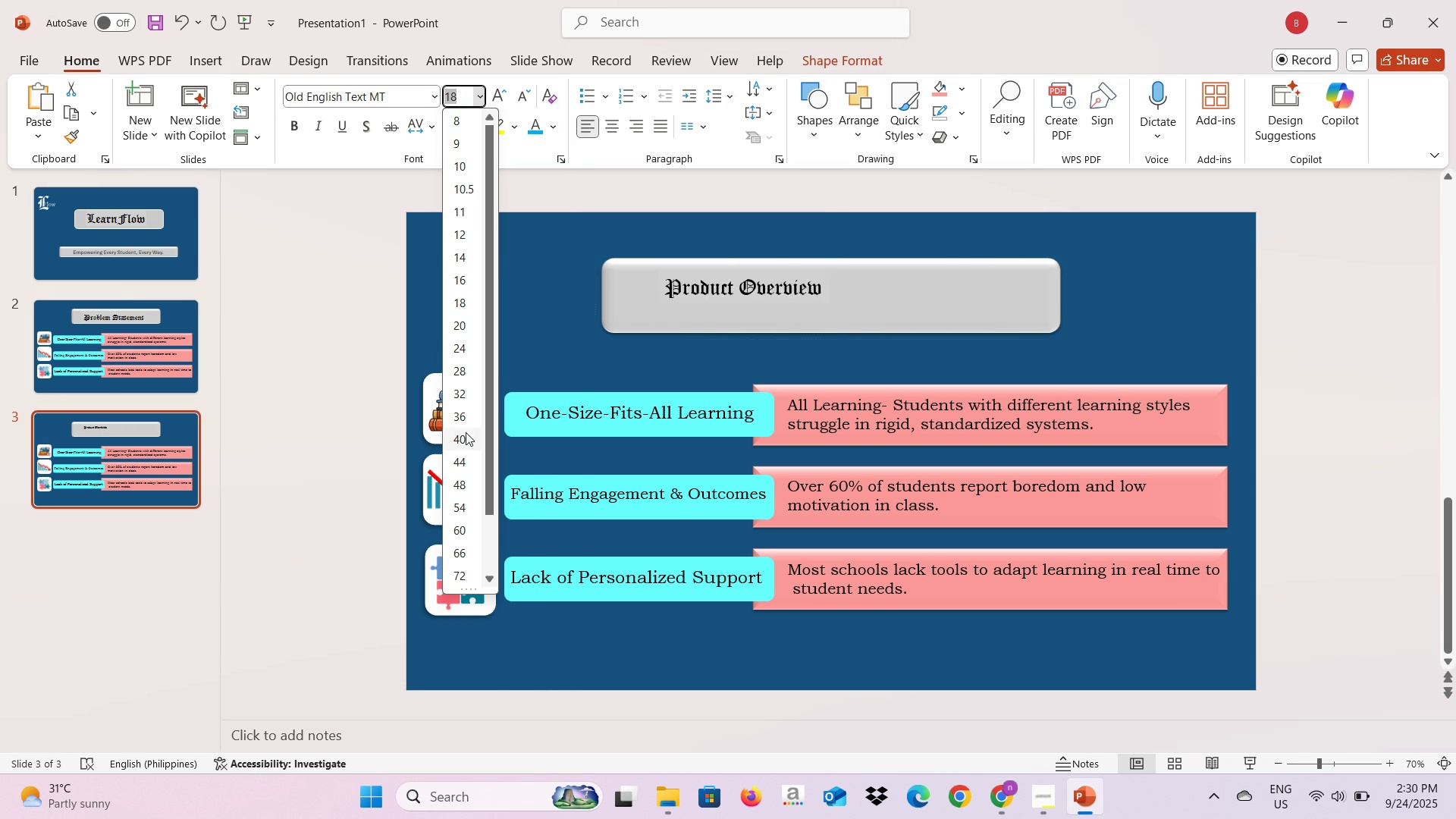 
mouse_move([457, 471])
 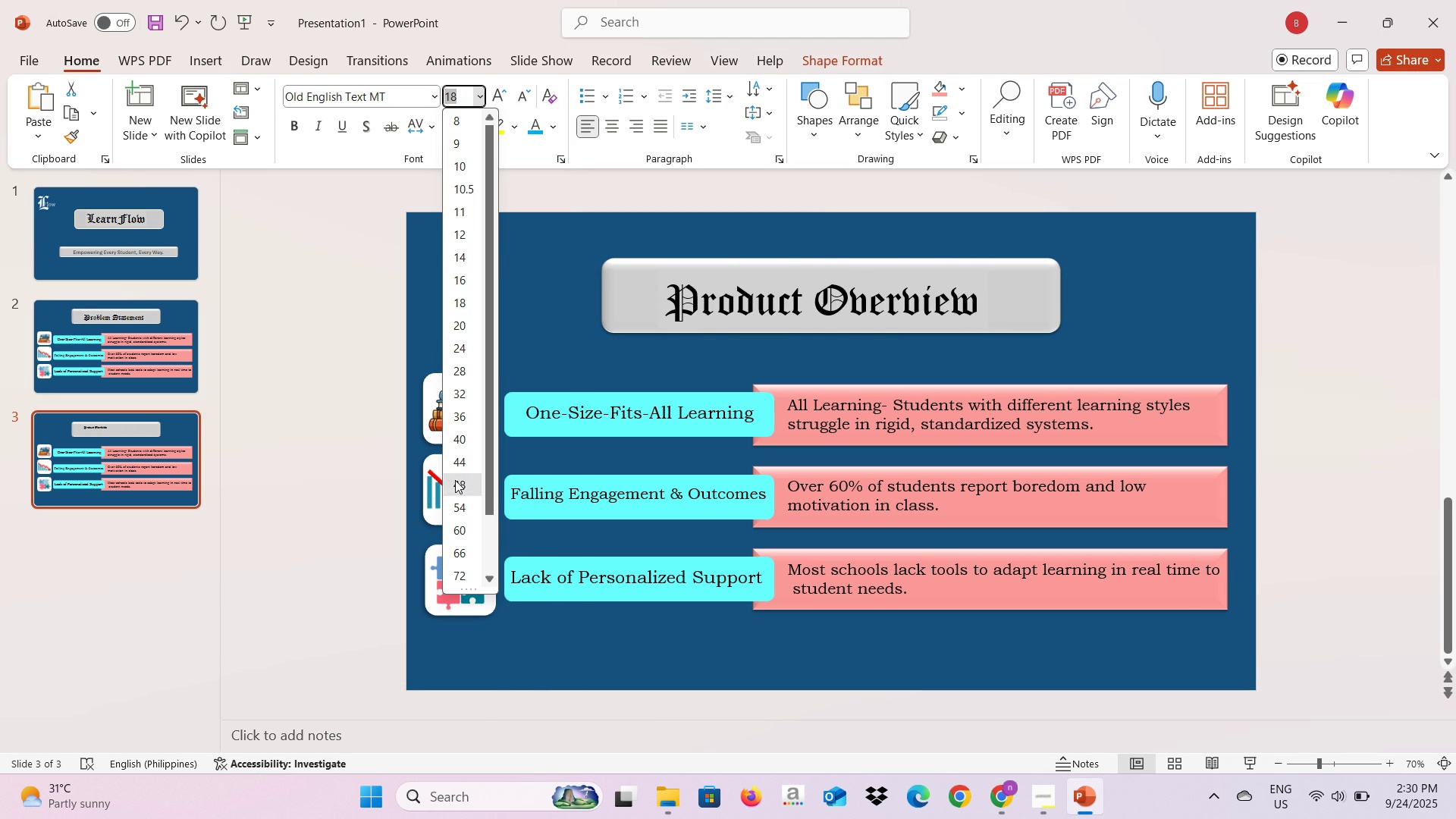 
left_click([455, 480])